 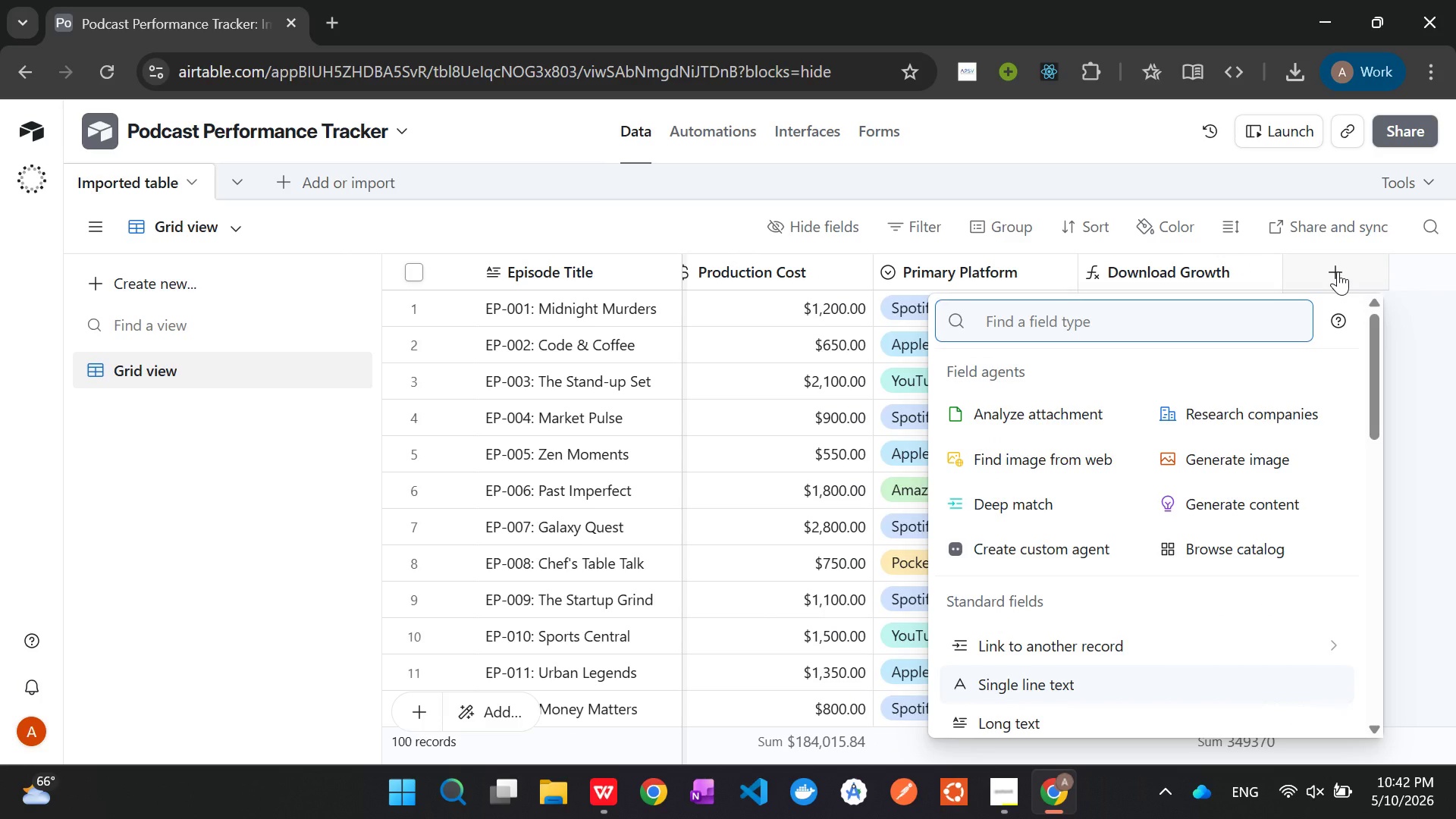 
type(for)
 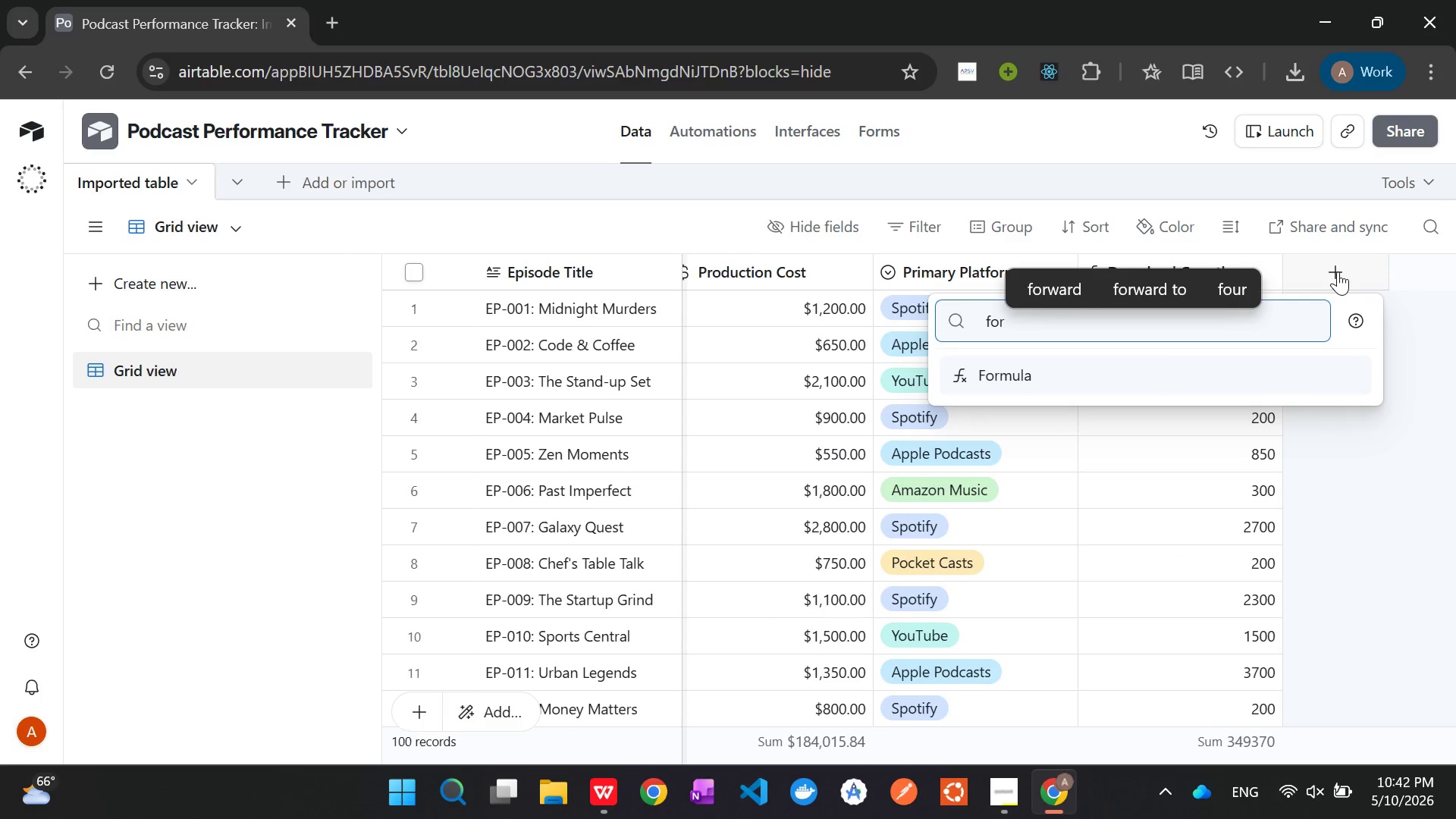 
key(Enter)
 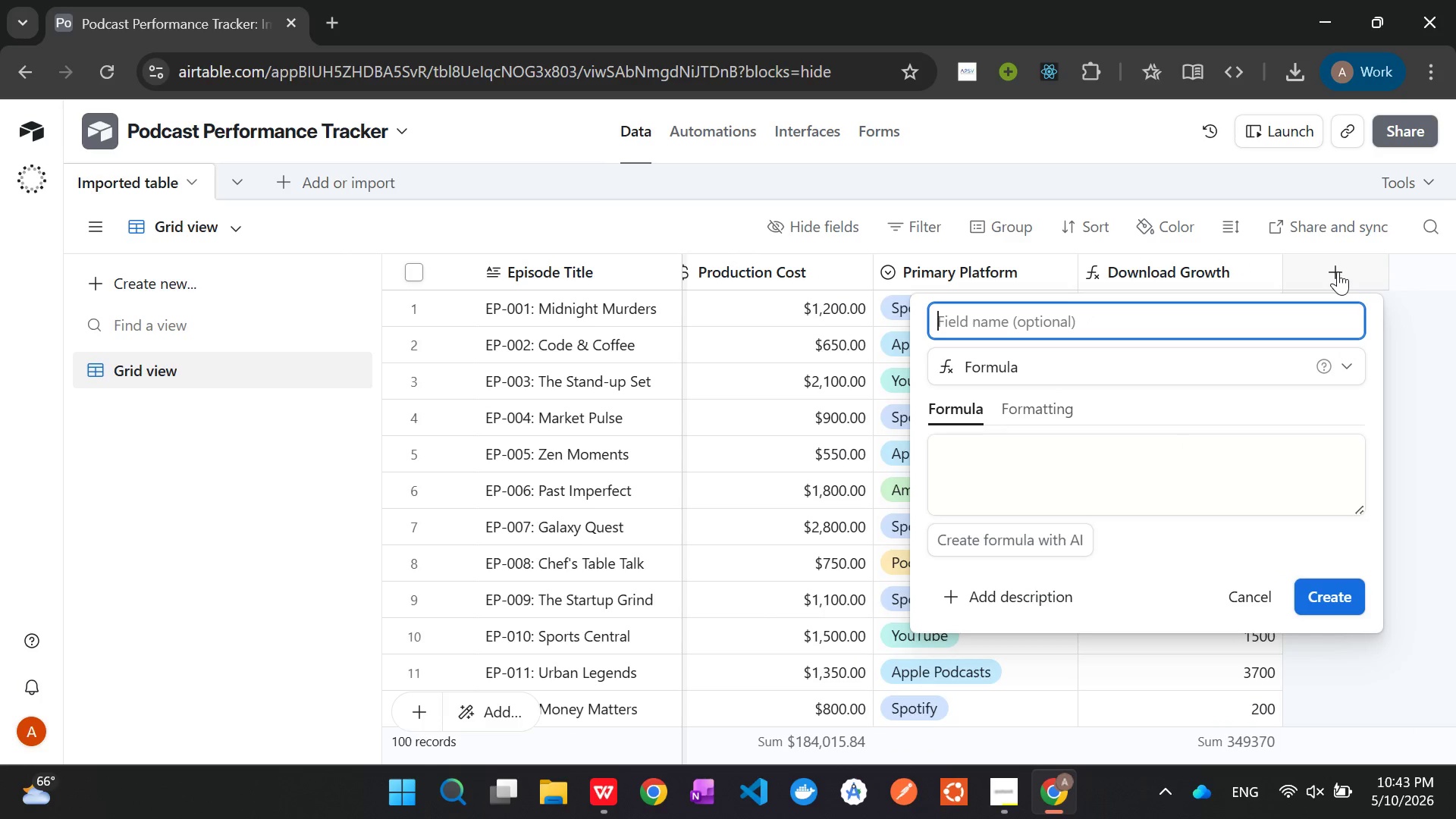 
type(Cost Per DownLoad (M3))
 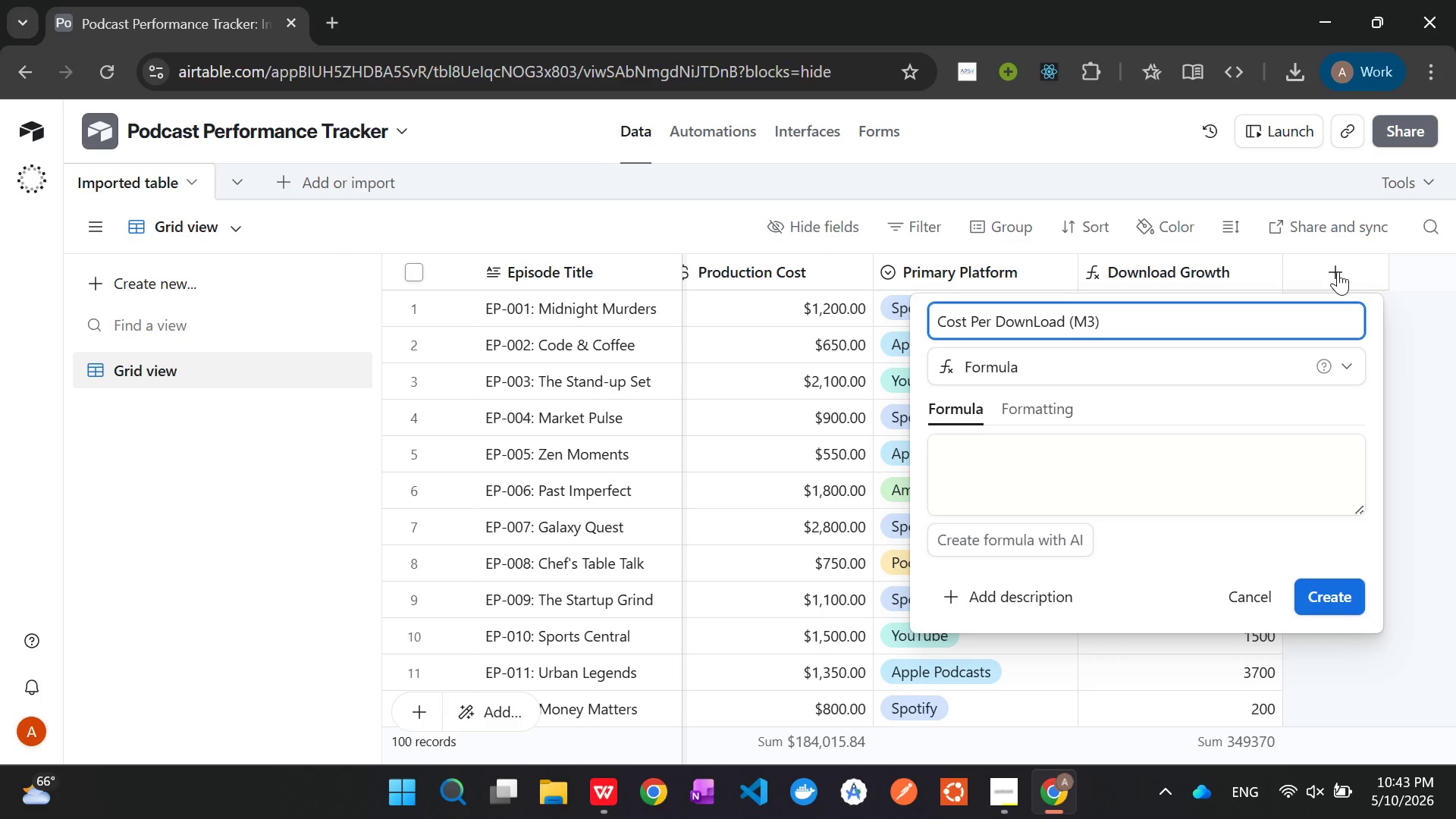 
wait(14.95)
 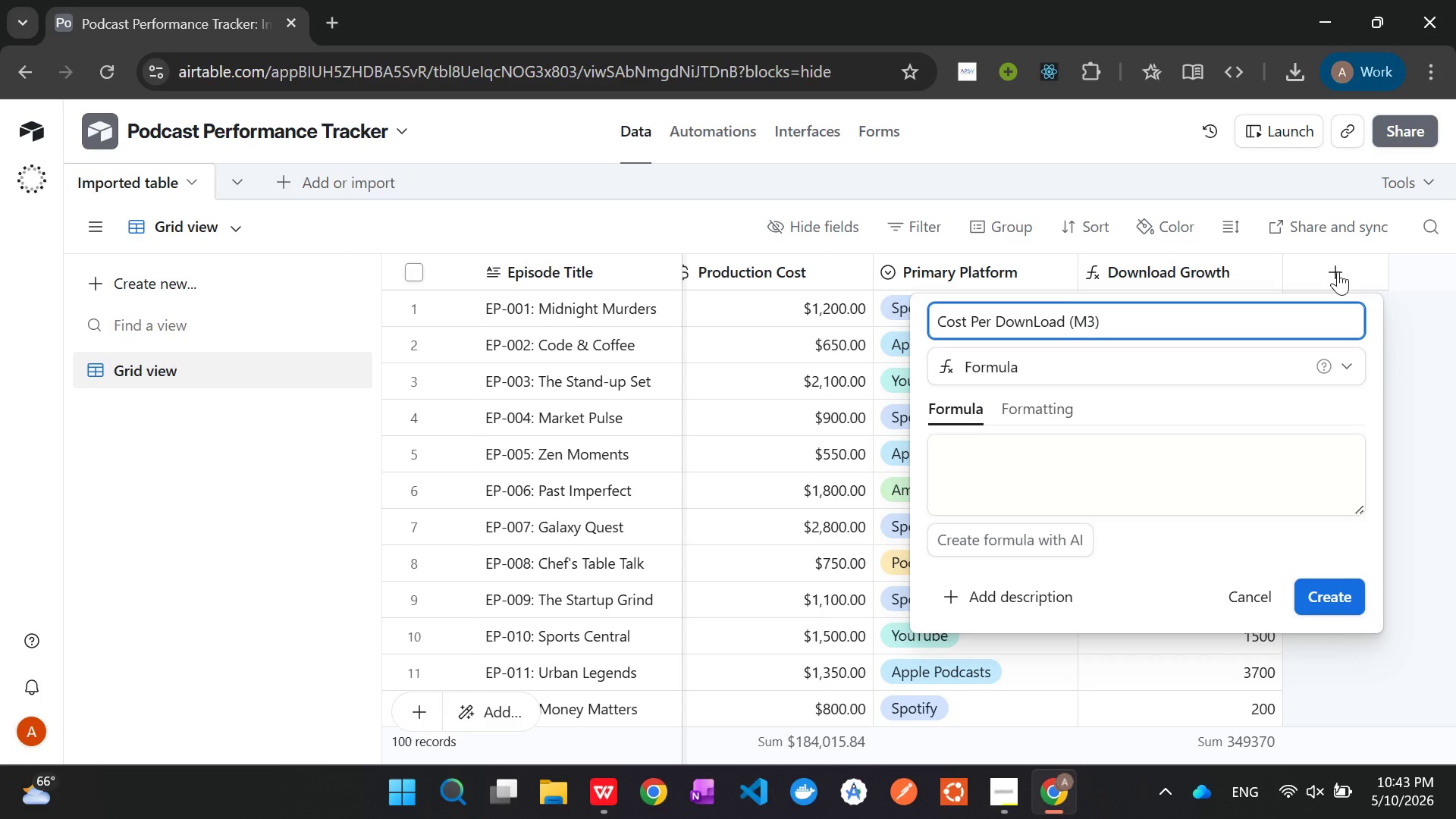 
left_click([1067, 476])
 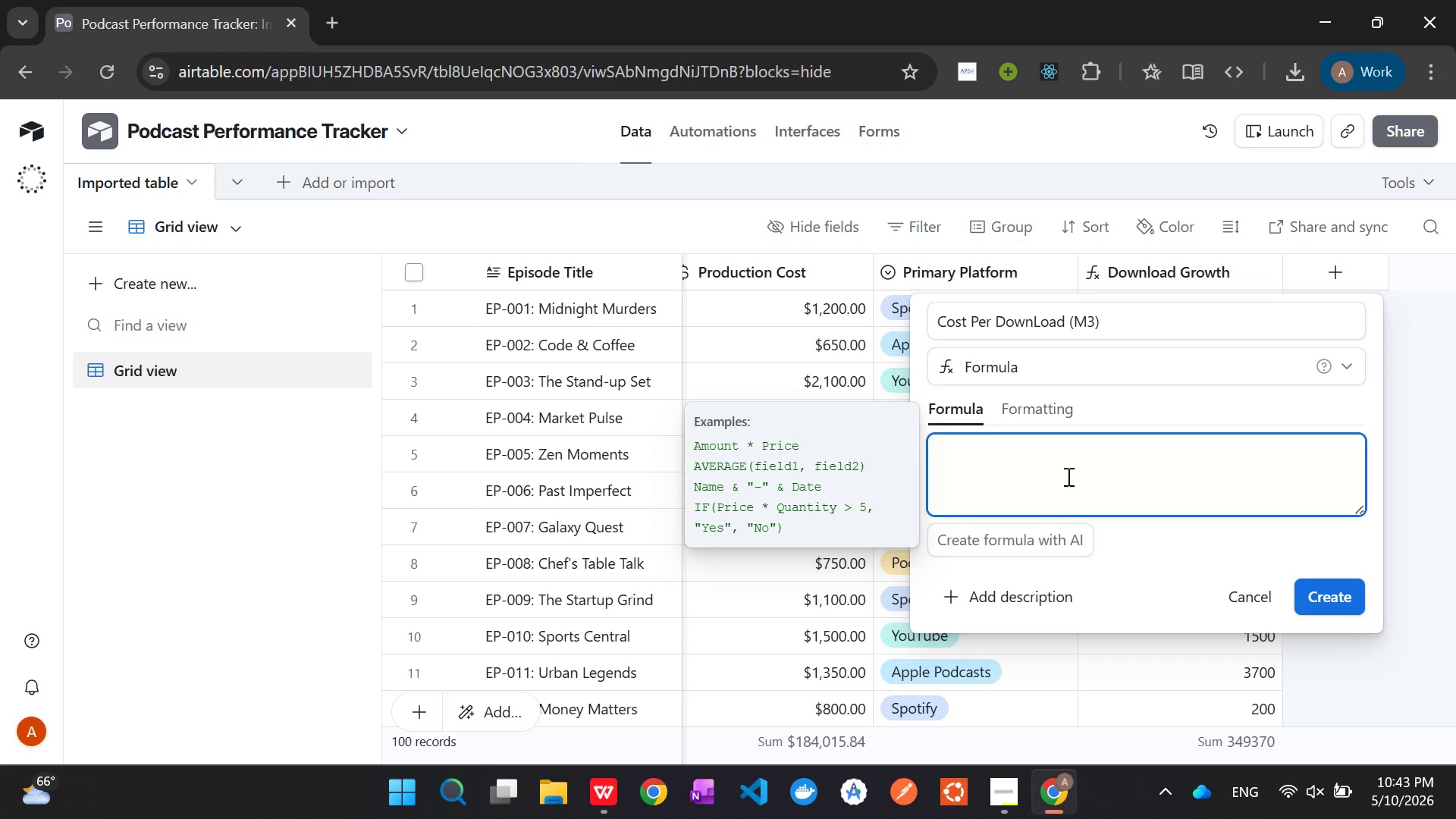 
type({Prod)
key(Tab)
 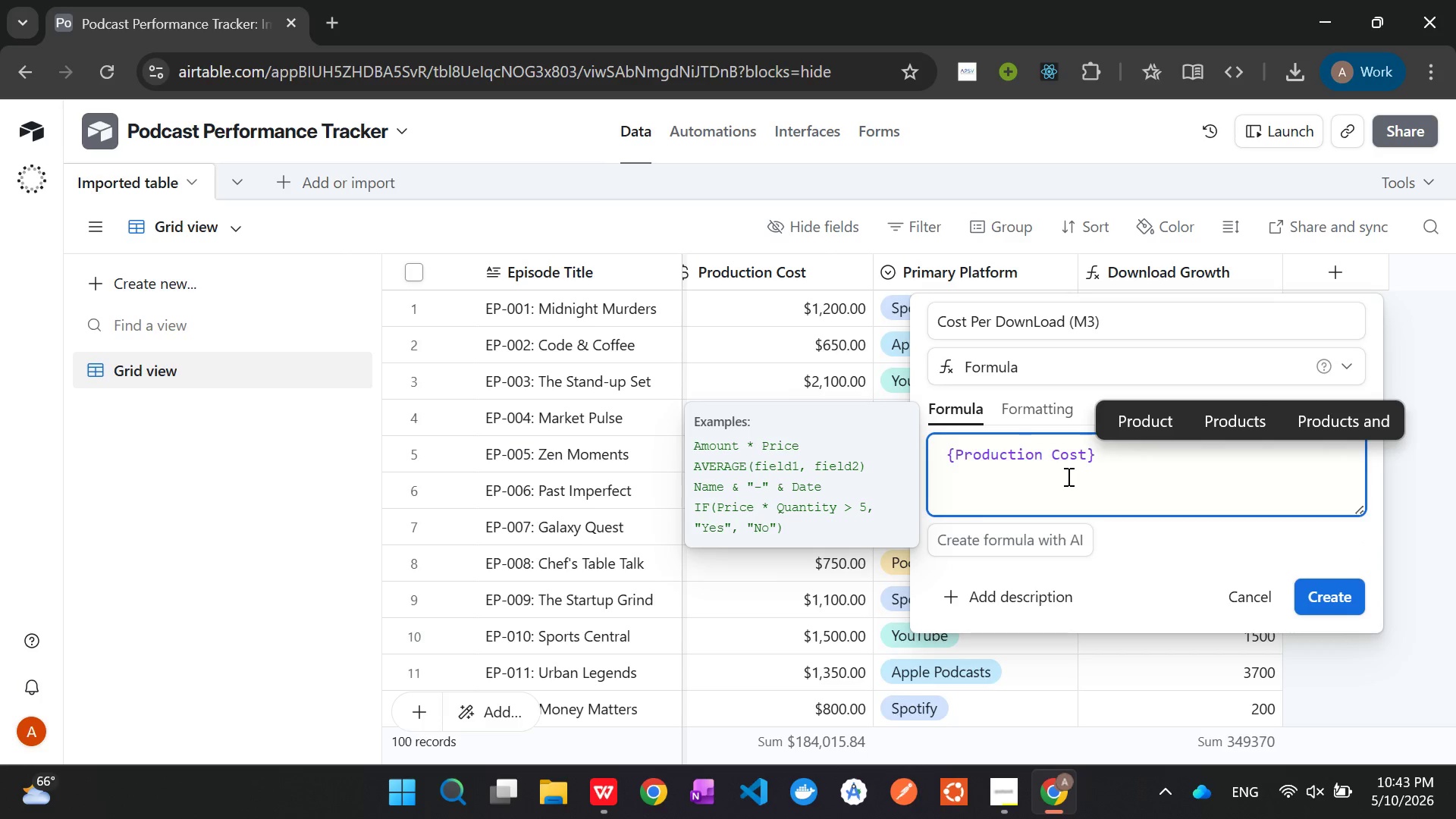 
type( / {Down)
 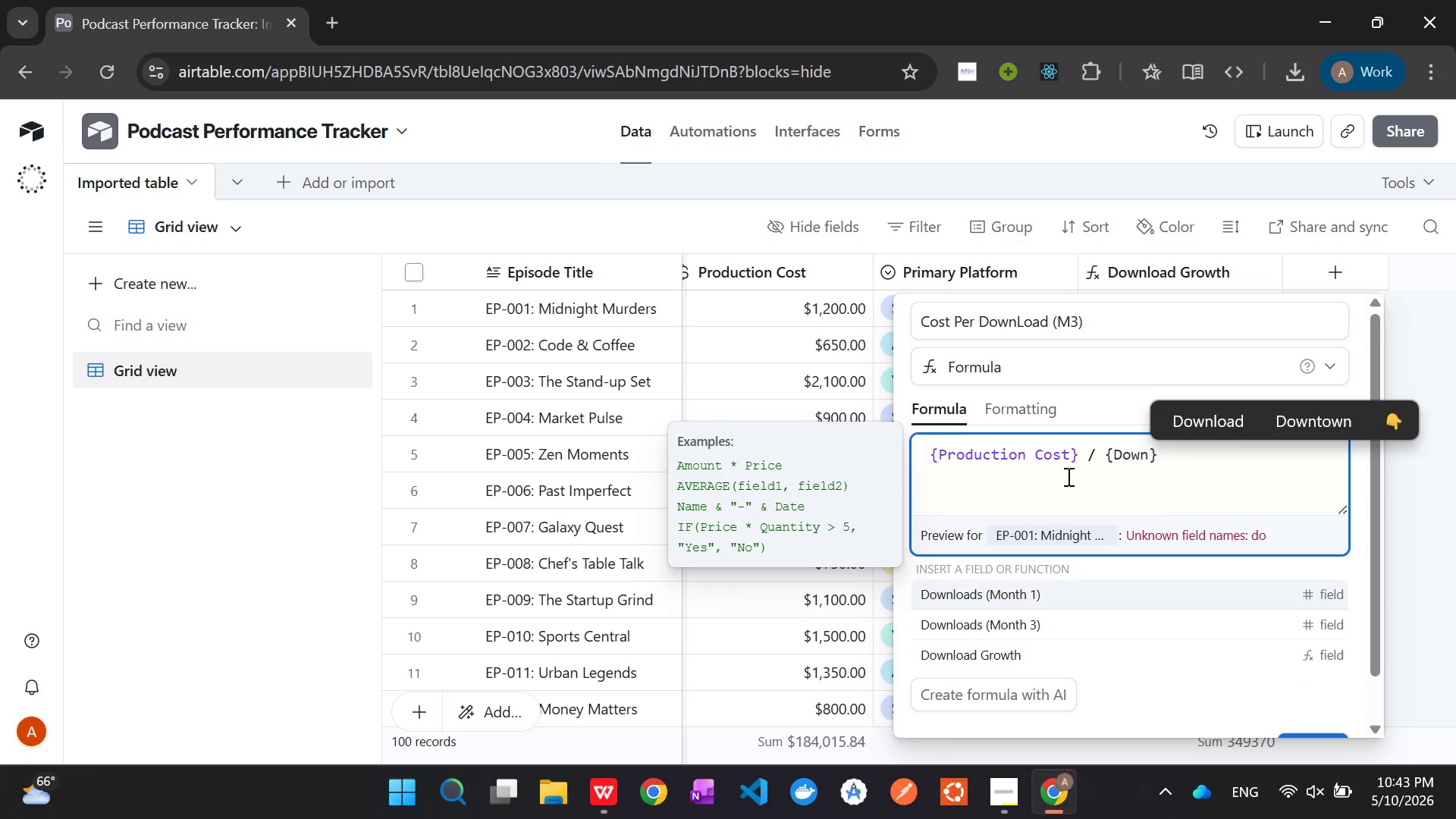 
key(ArrowDown)
 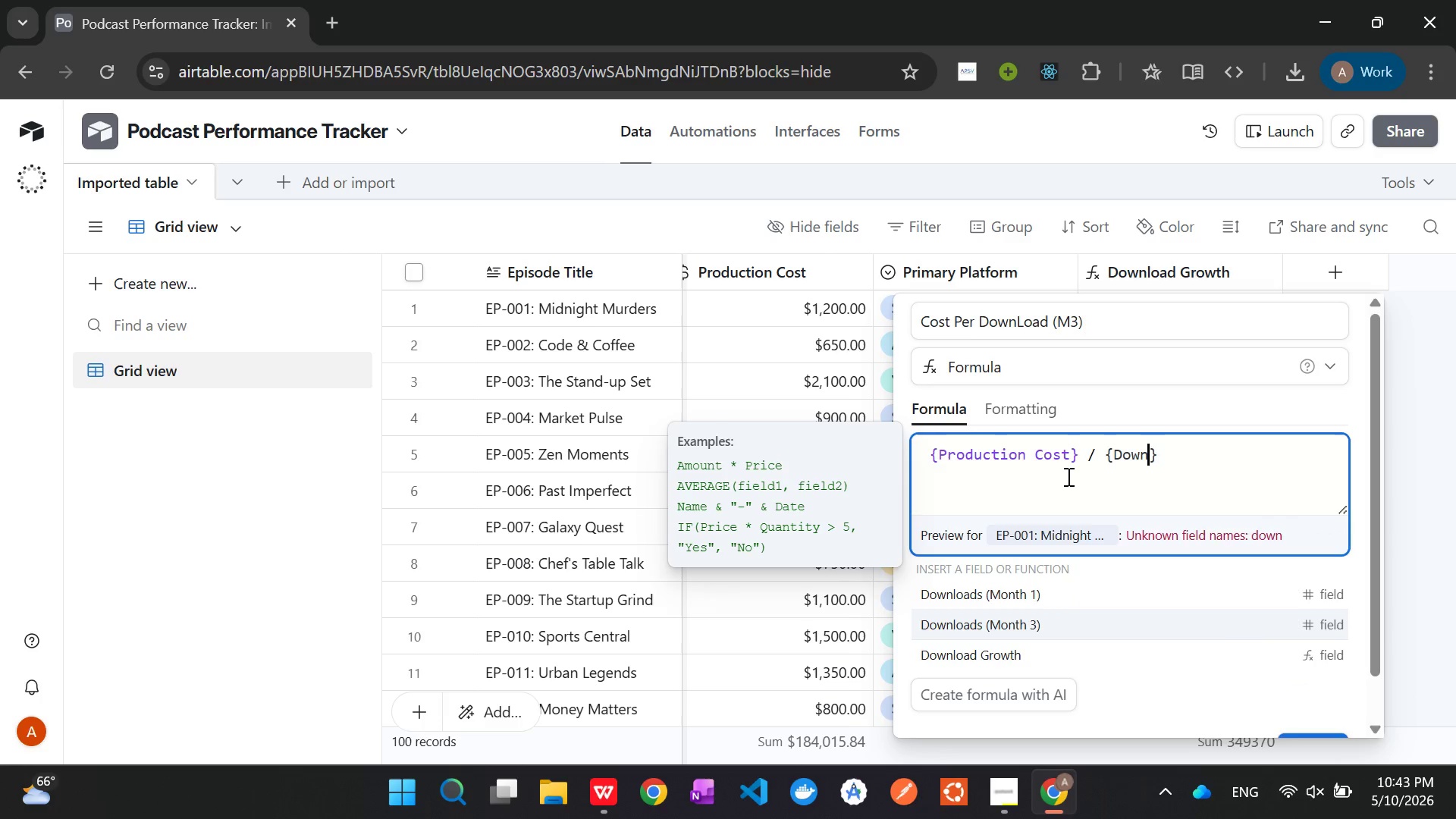 
key(Tab)
 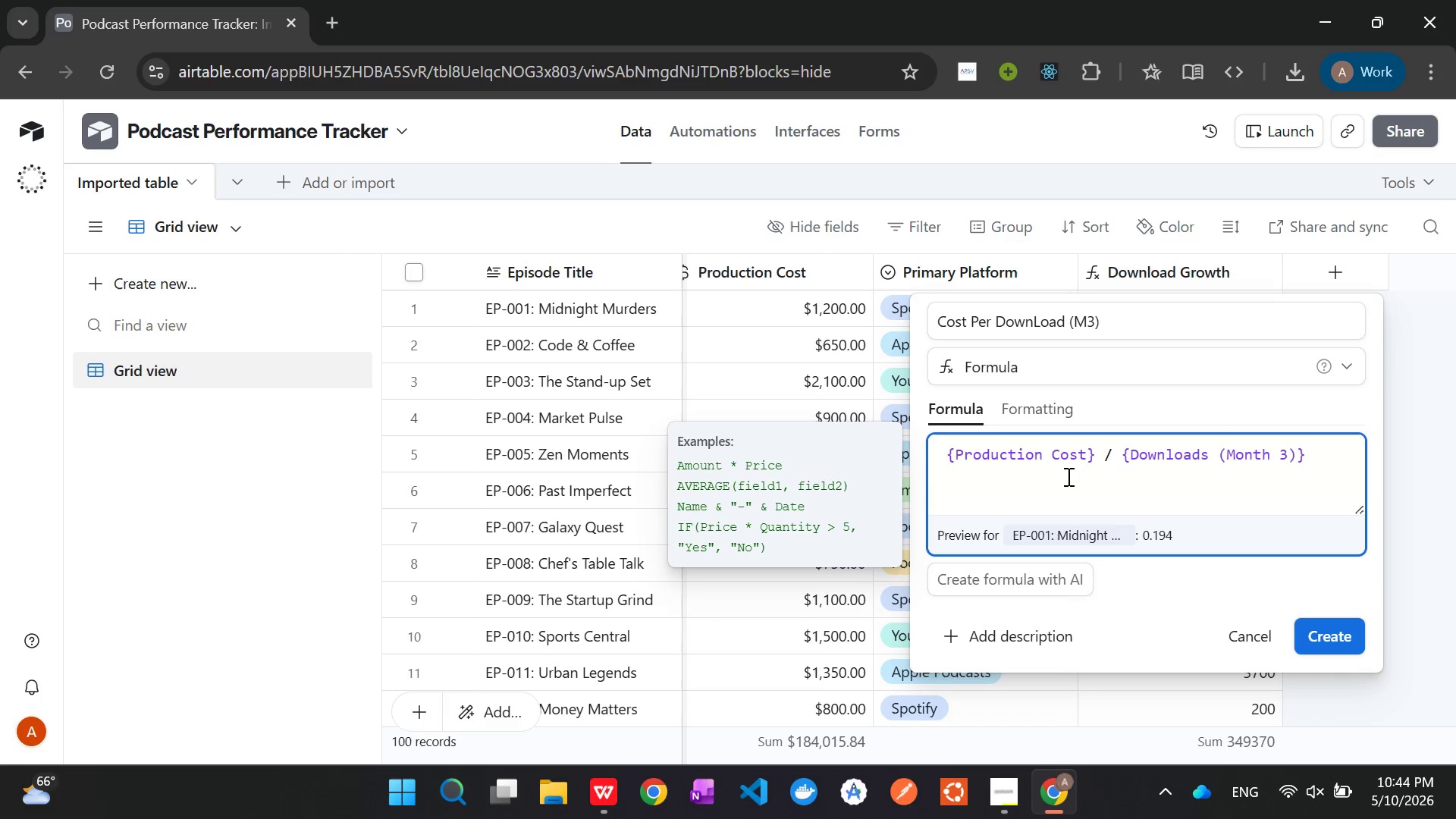 
wait(12.47)
 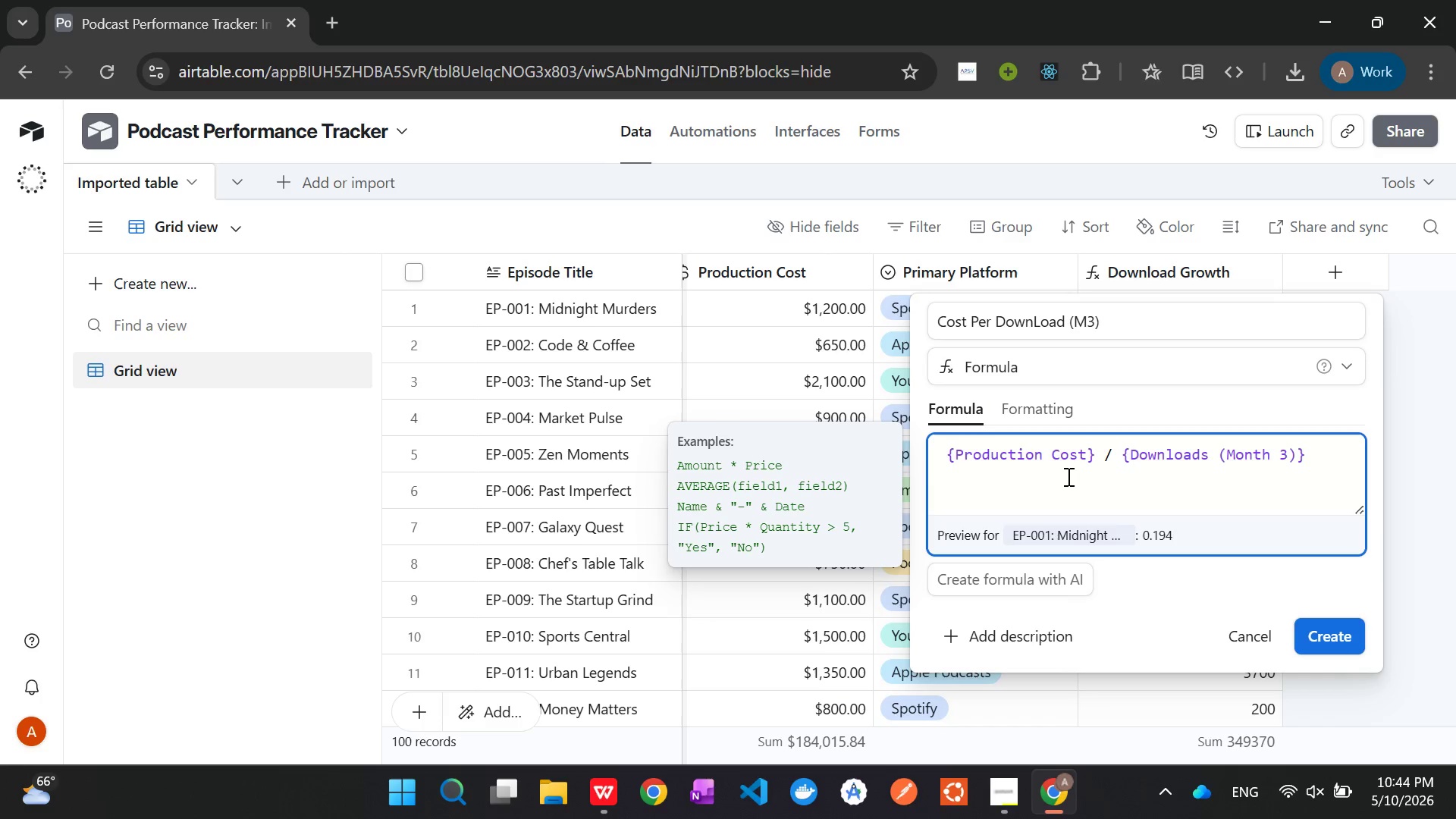 
left_click([1043, 402])
 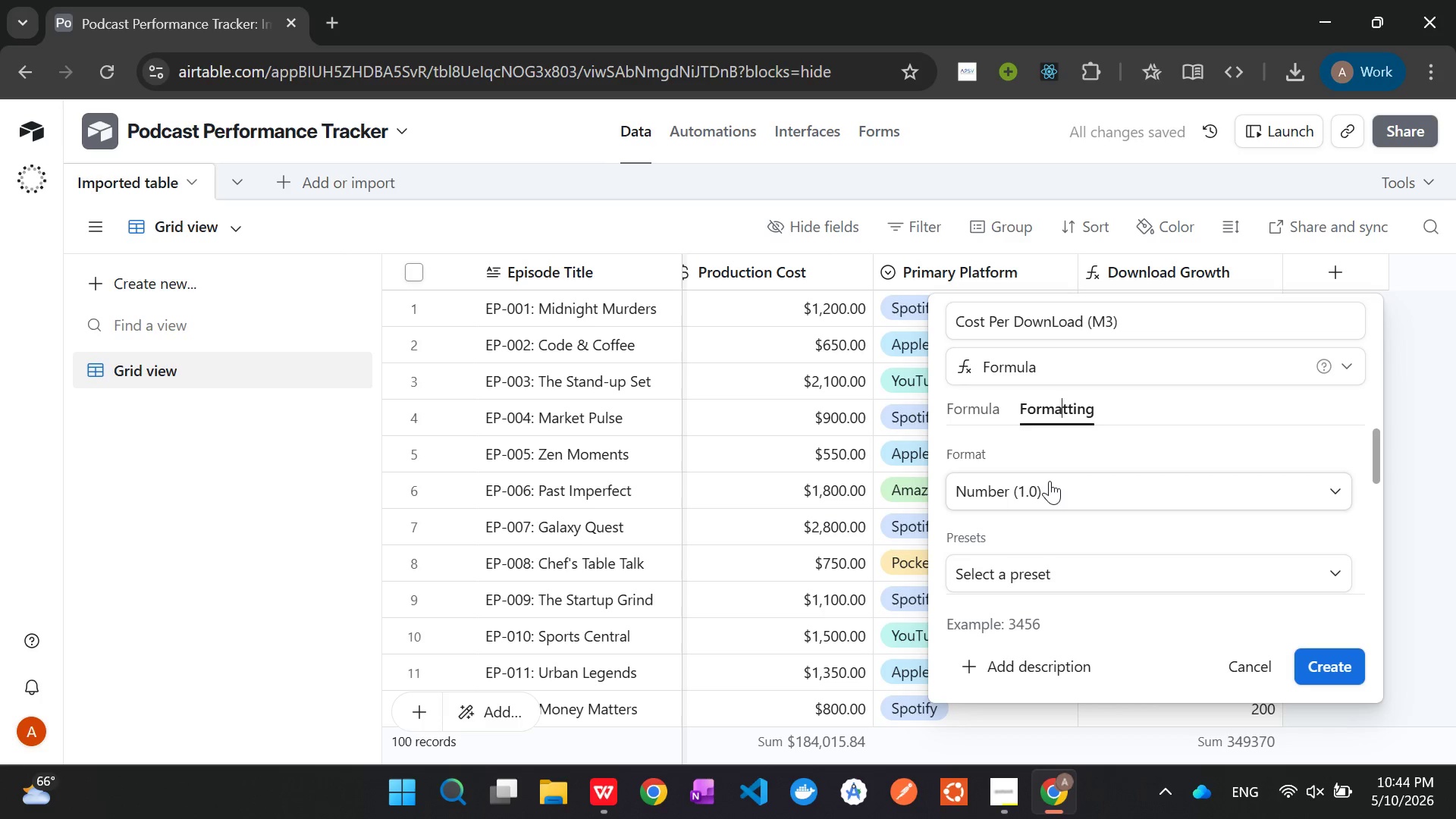 
wait(5.67)
 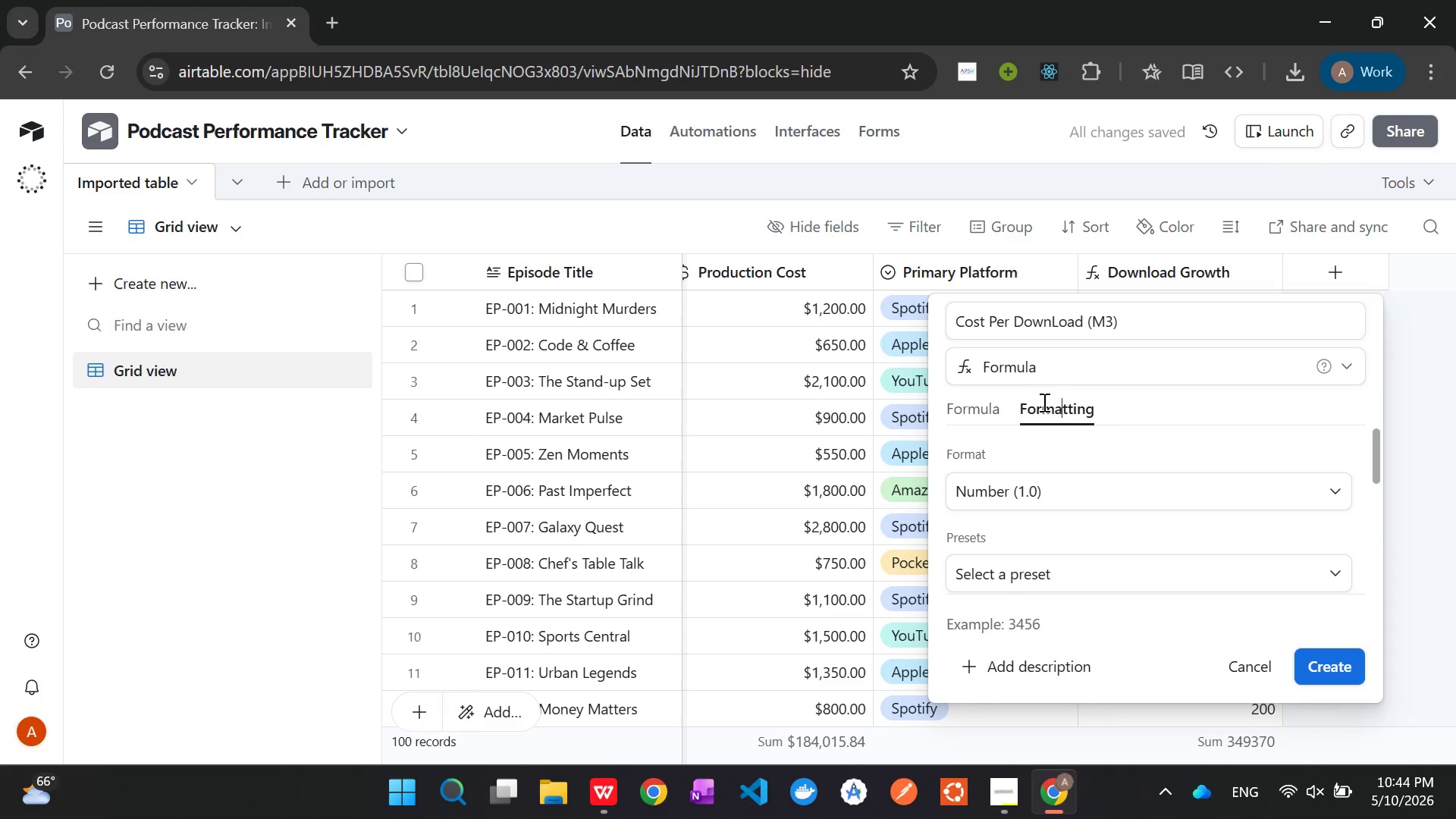 
left_click([1050, 481])
 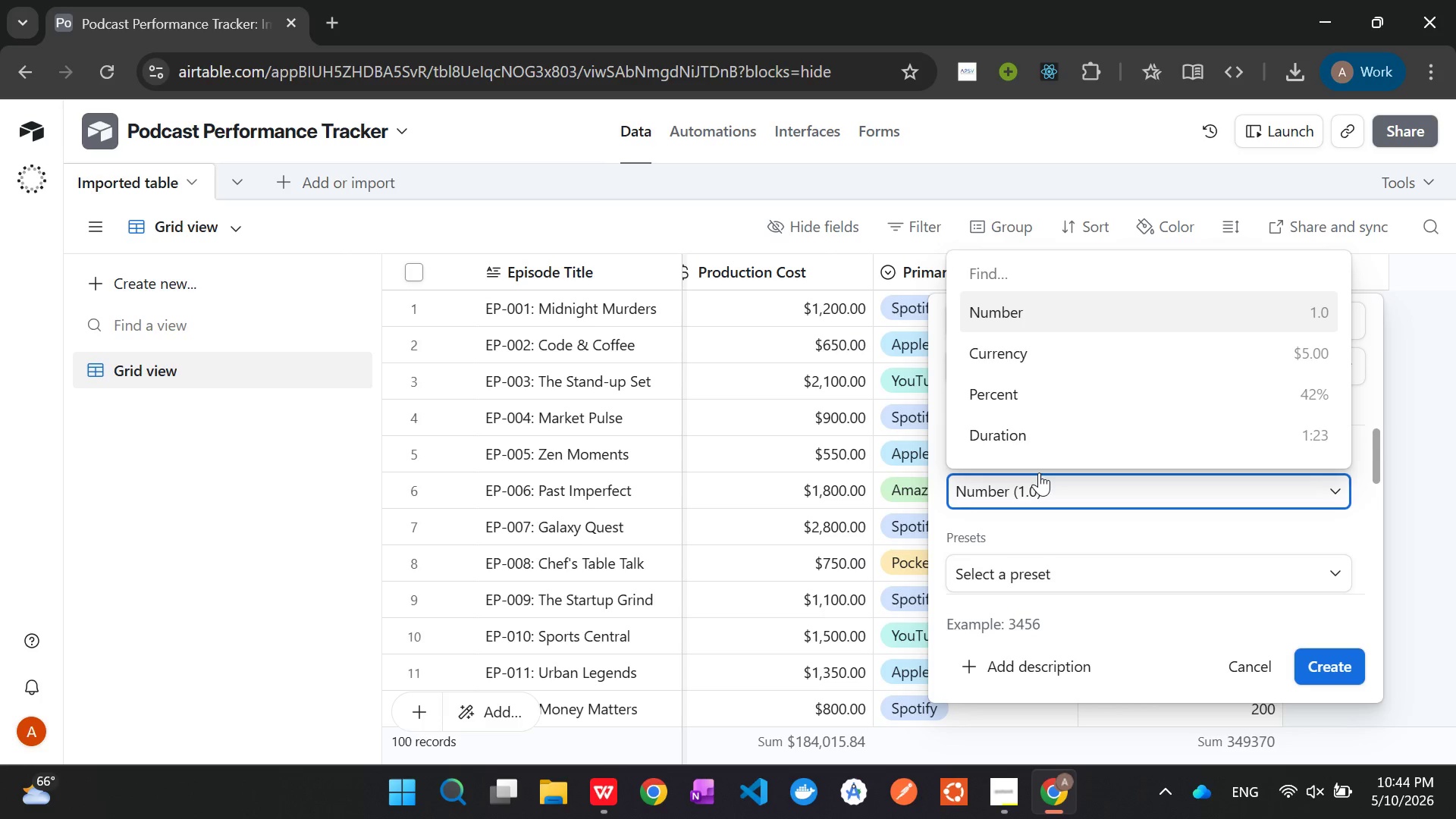 
wait(40.72)
 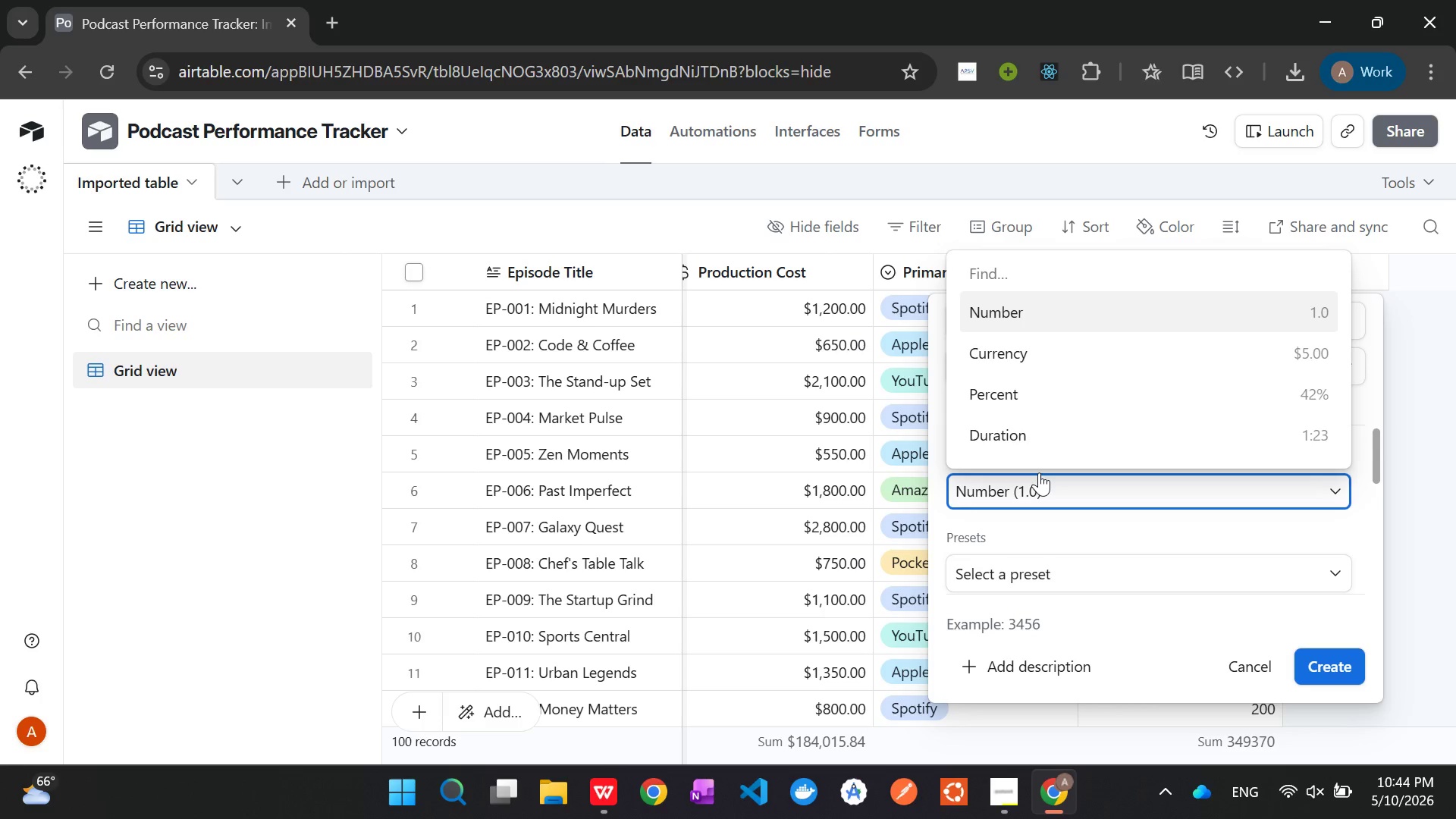 
left_click([1005, 359])
 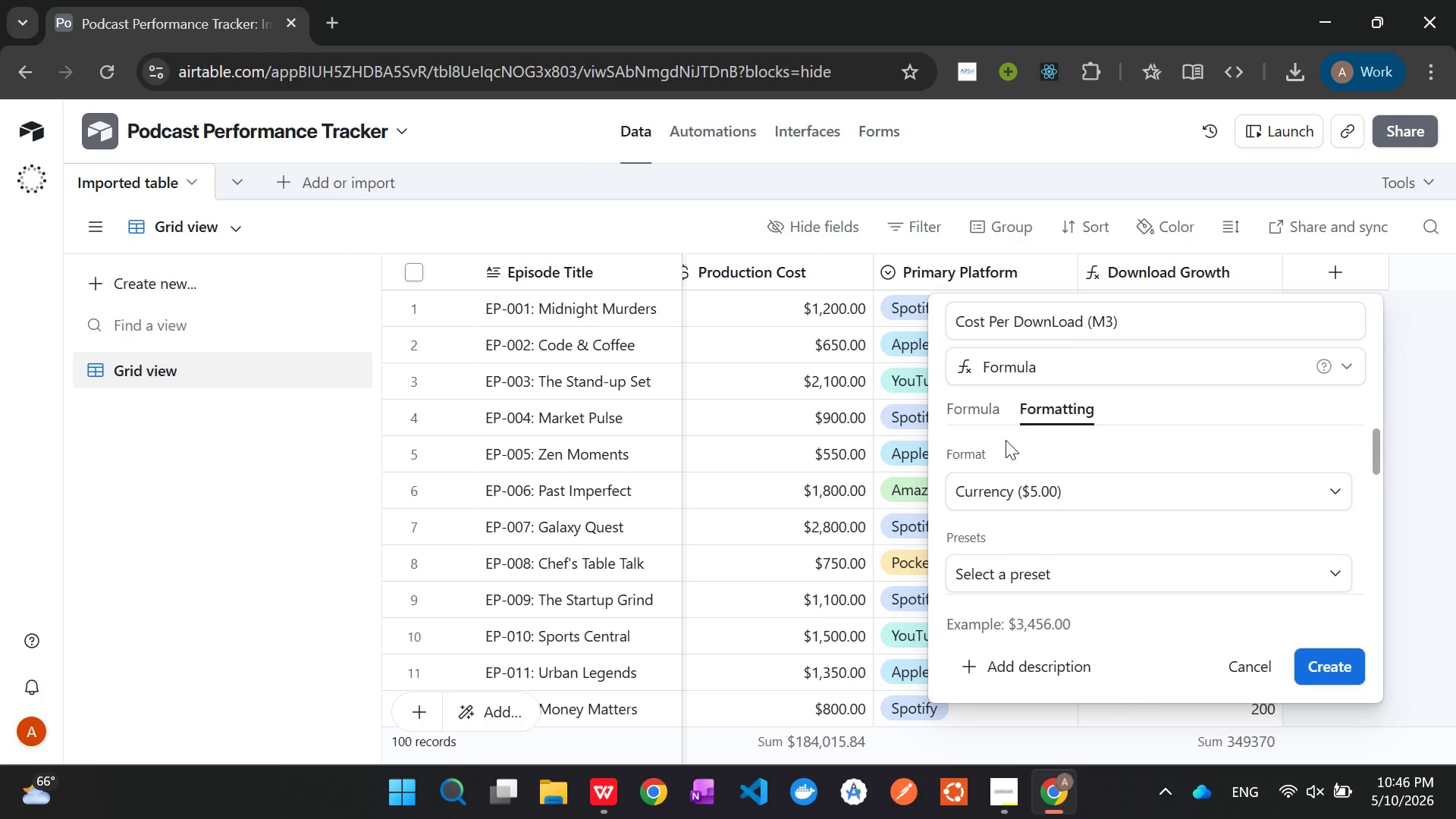 
wait(120.72)
 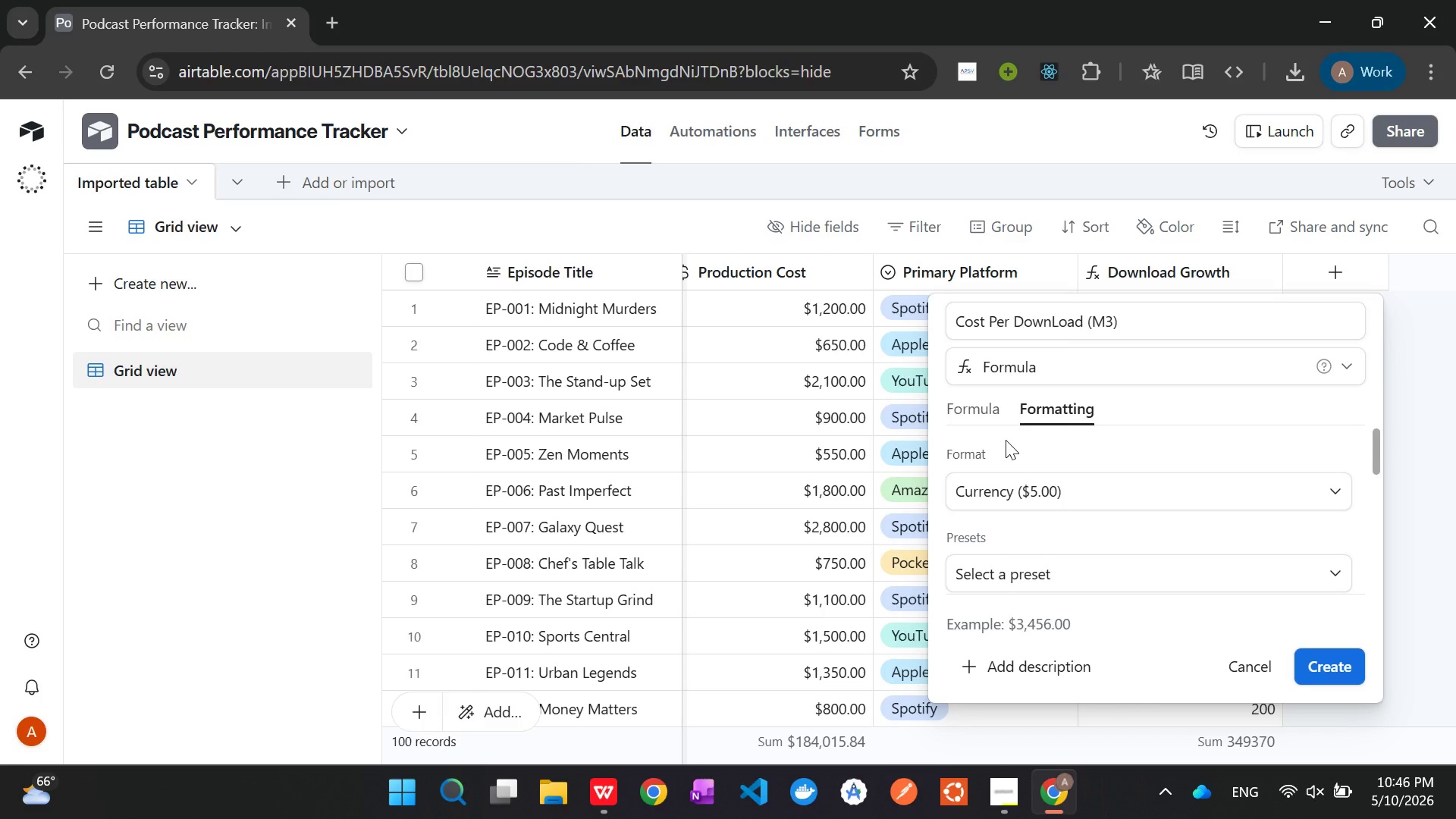 
left_click([1005, 798])